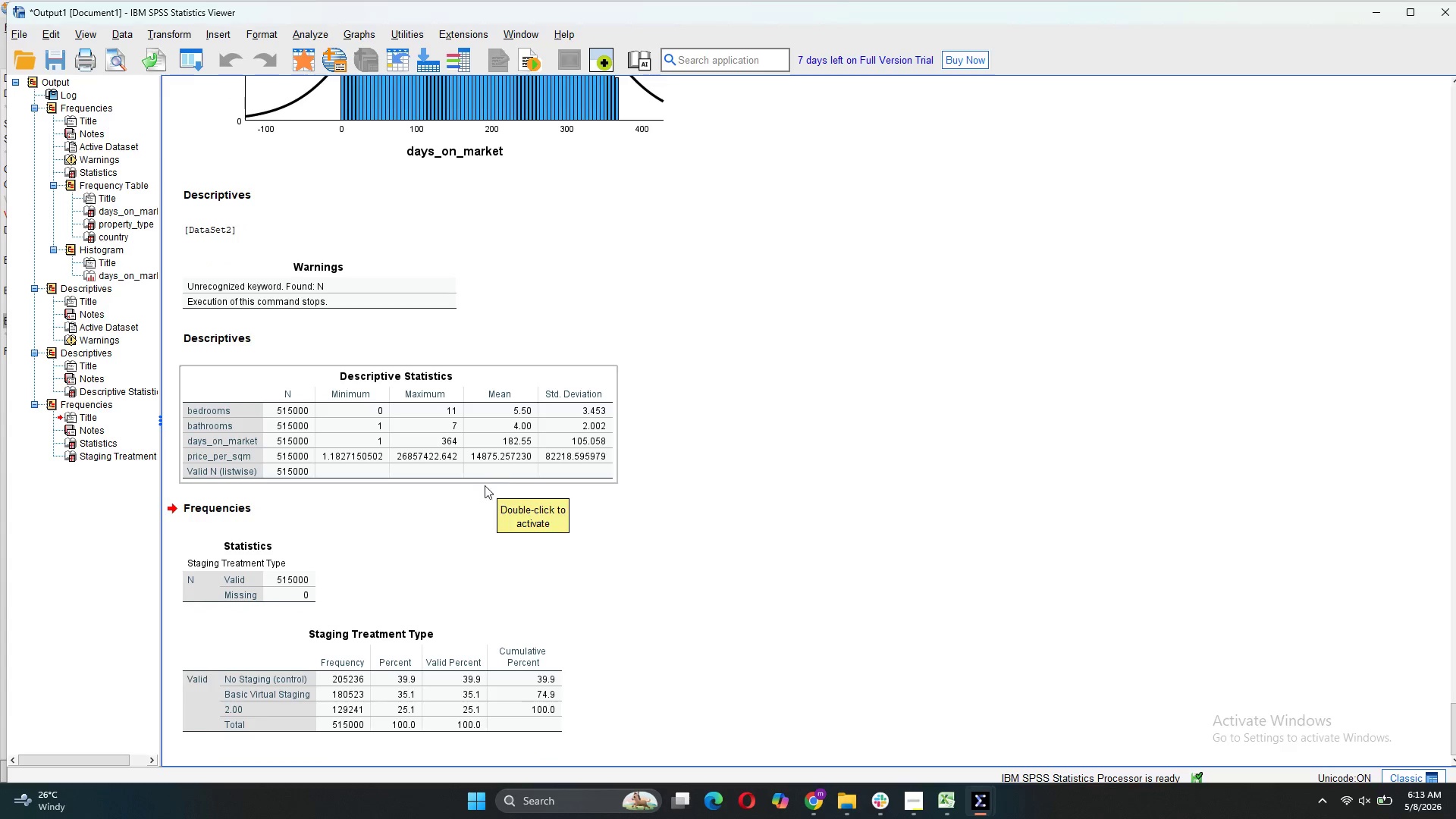 
wait(8.94)
 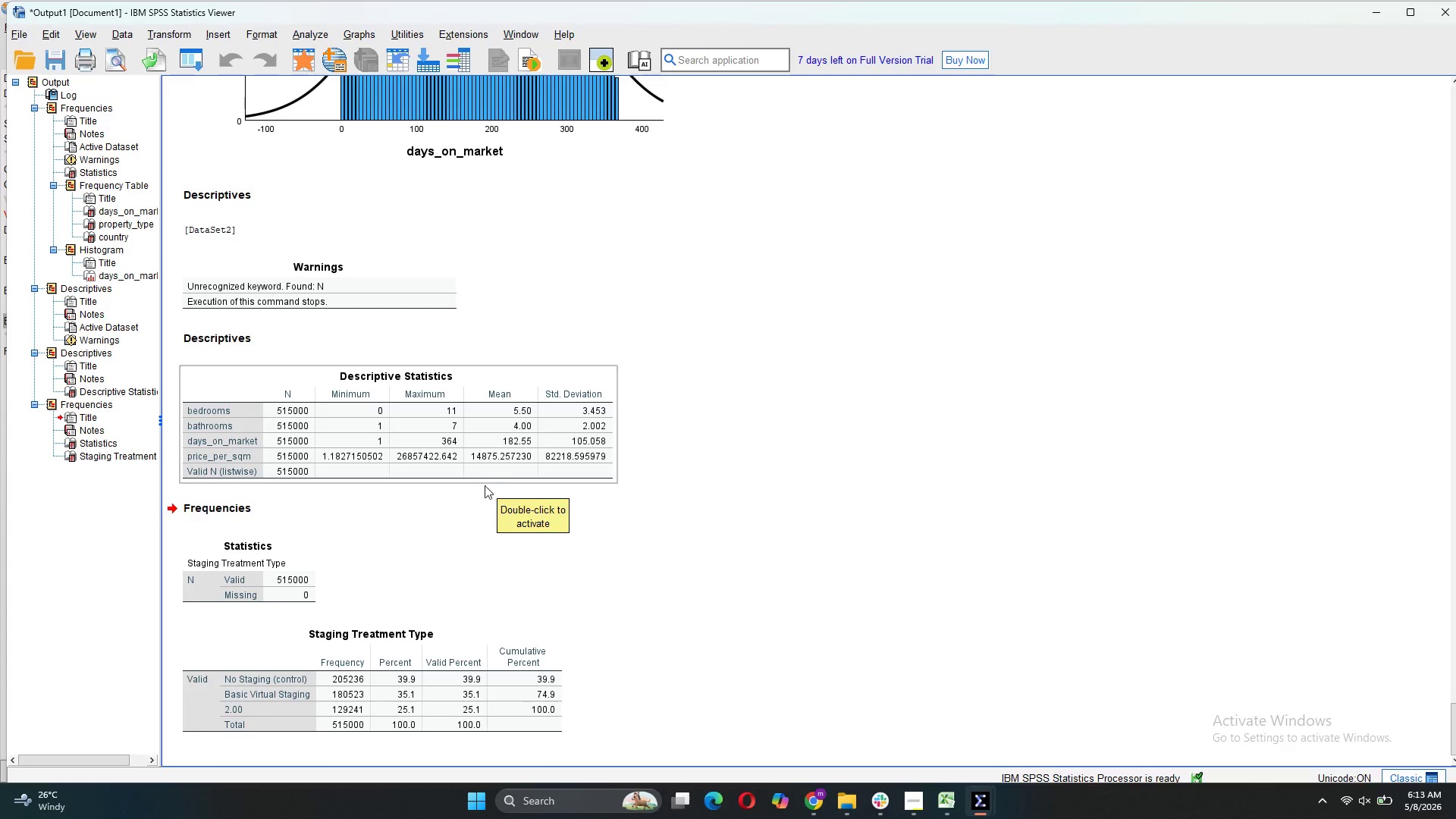 
left_click([379, 295])
 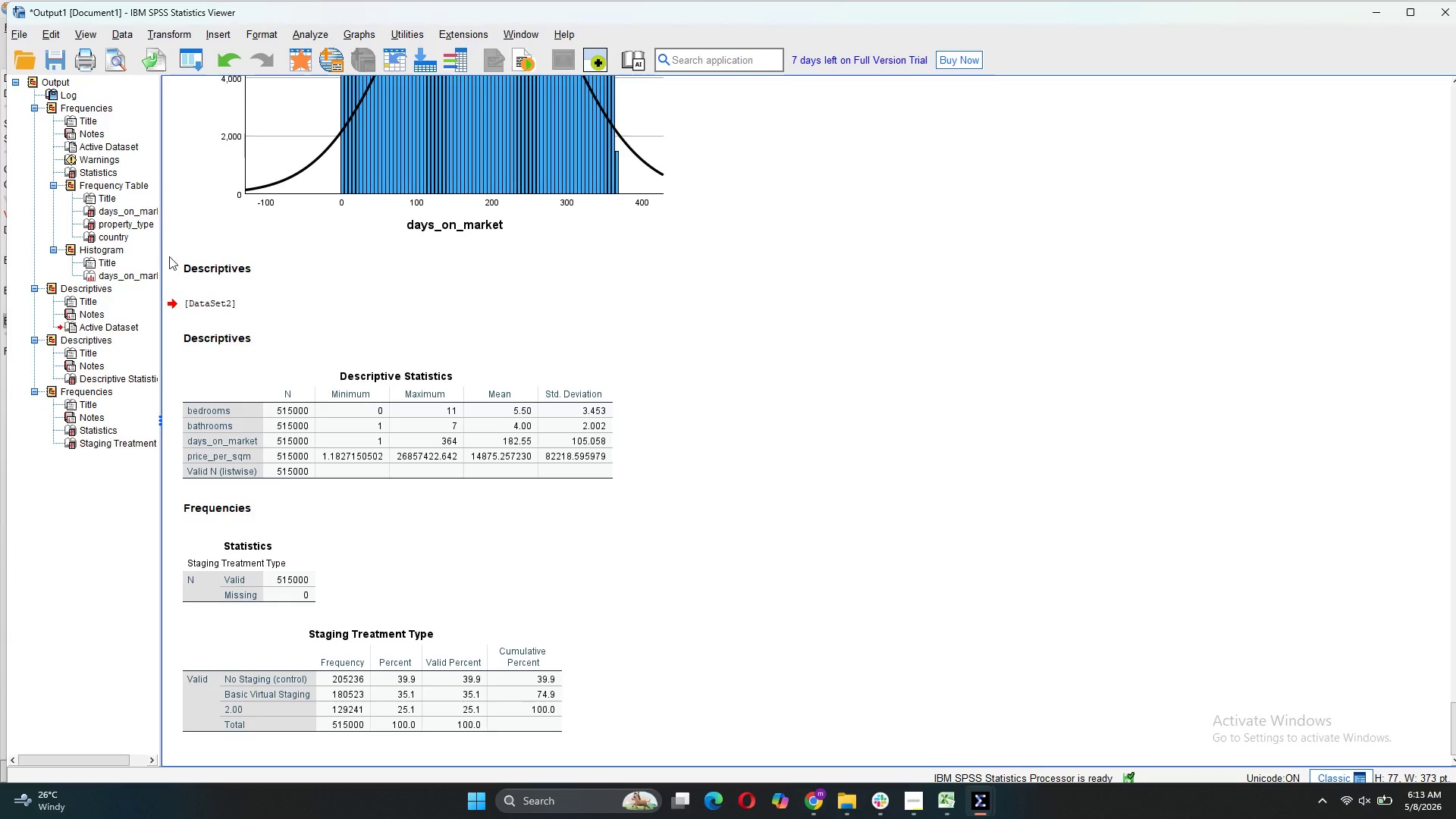 
left_click([202, 296])
 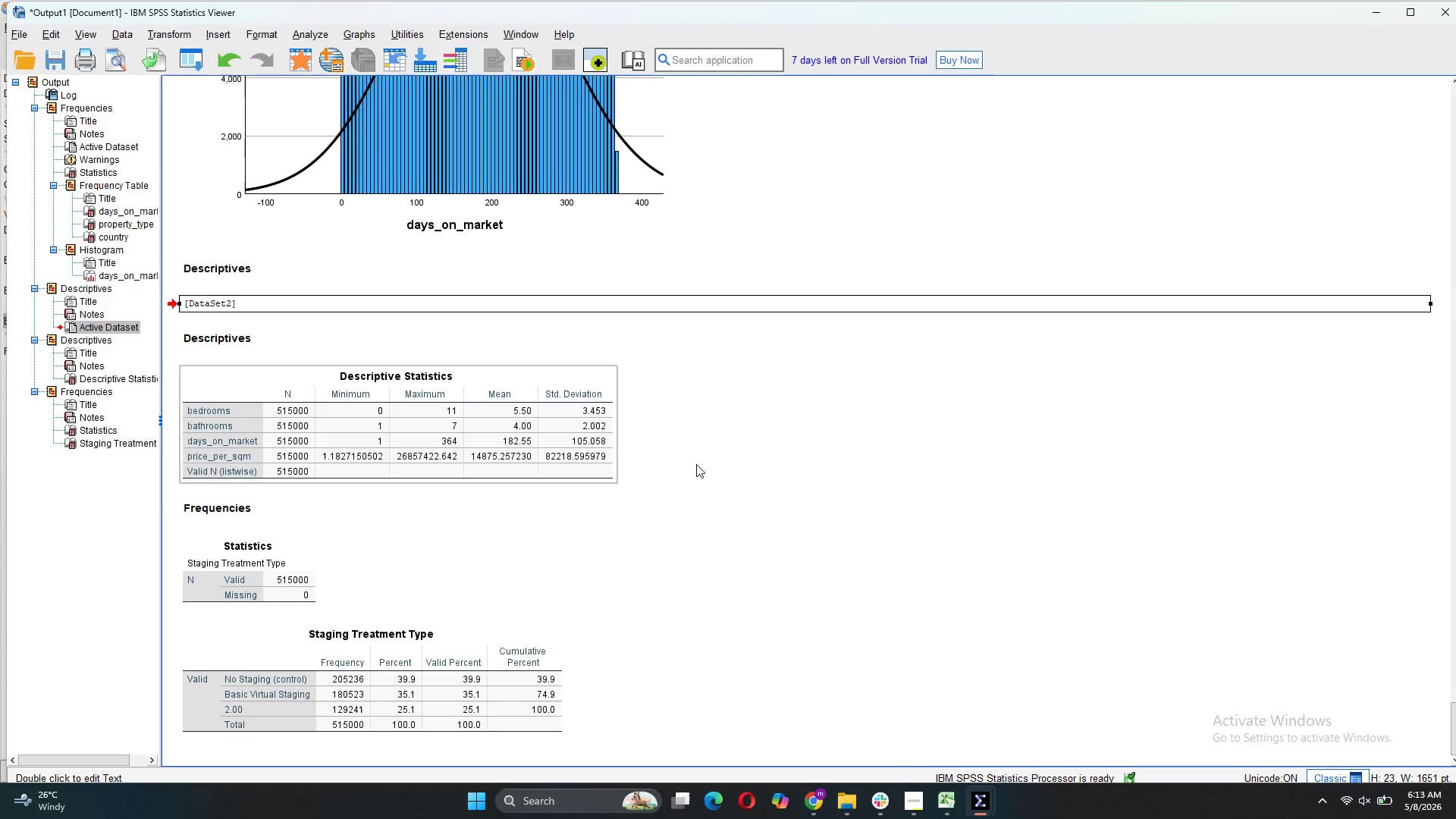 
left_click([844, 507])
 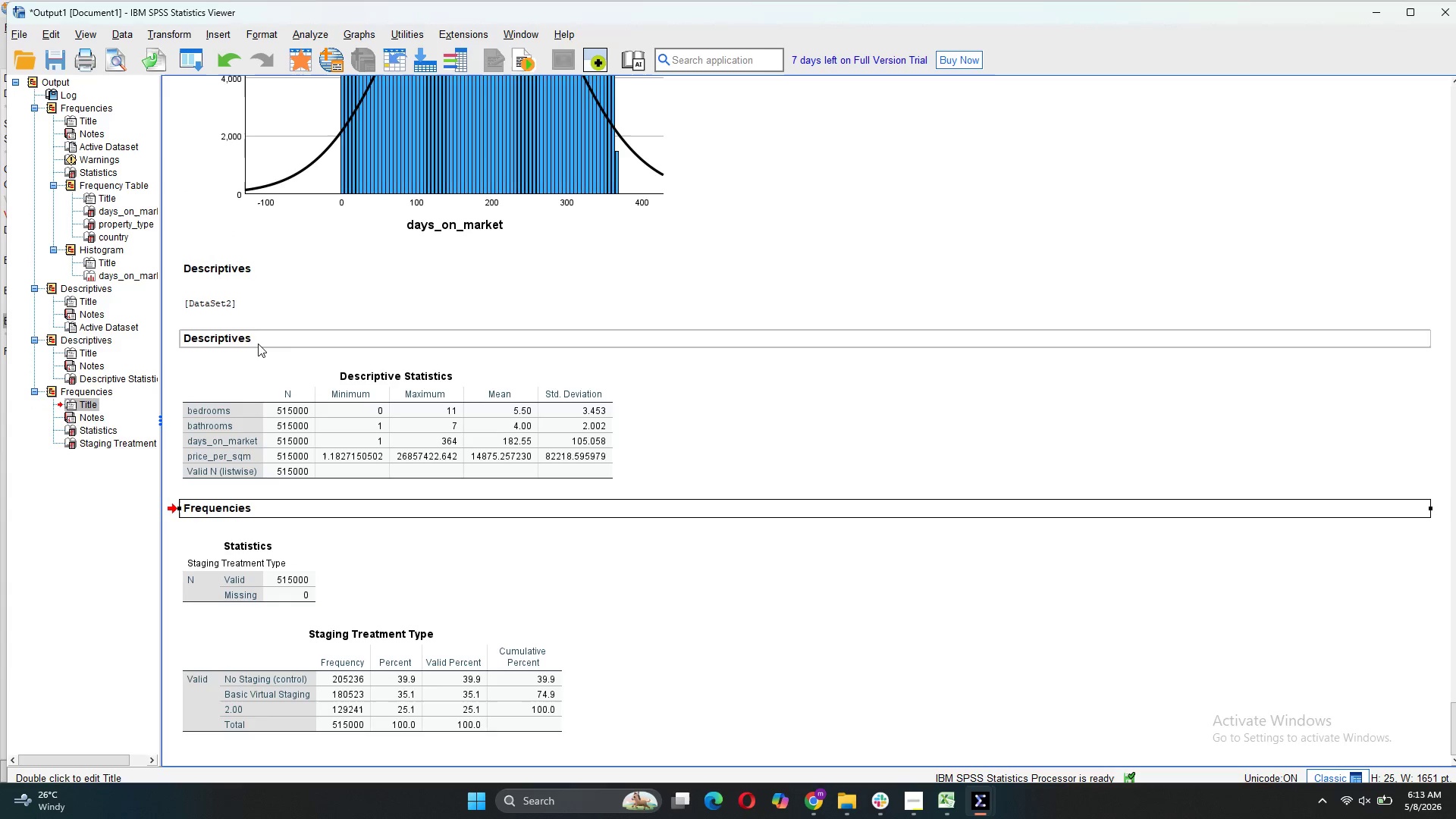 
left_click([237, 275])
 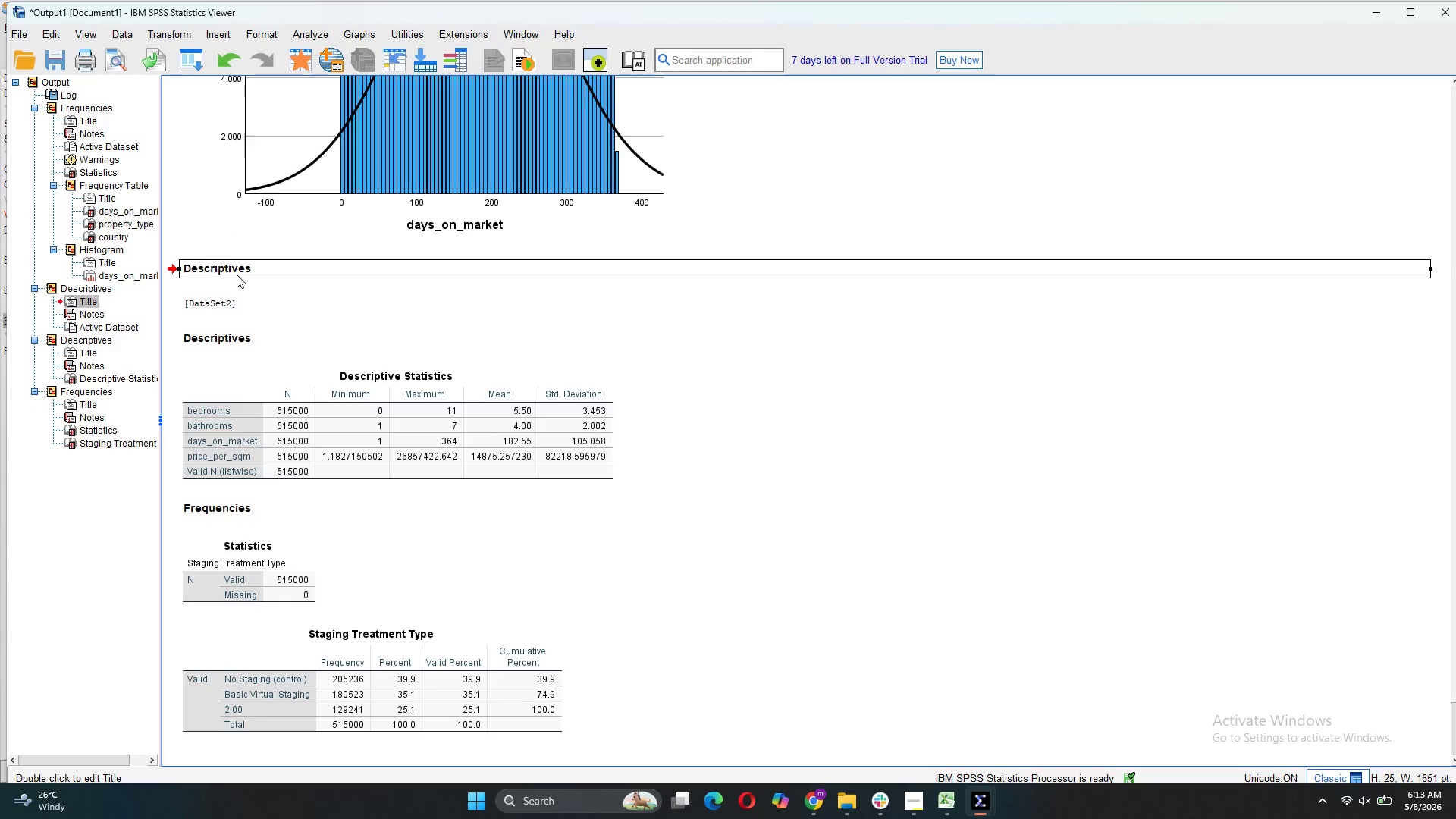 
right_click([237, 275])
 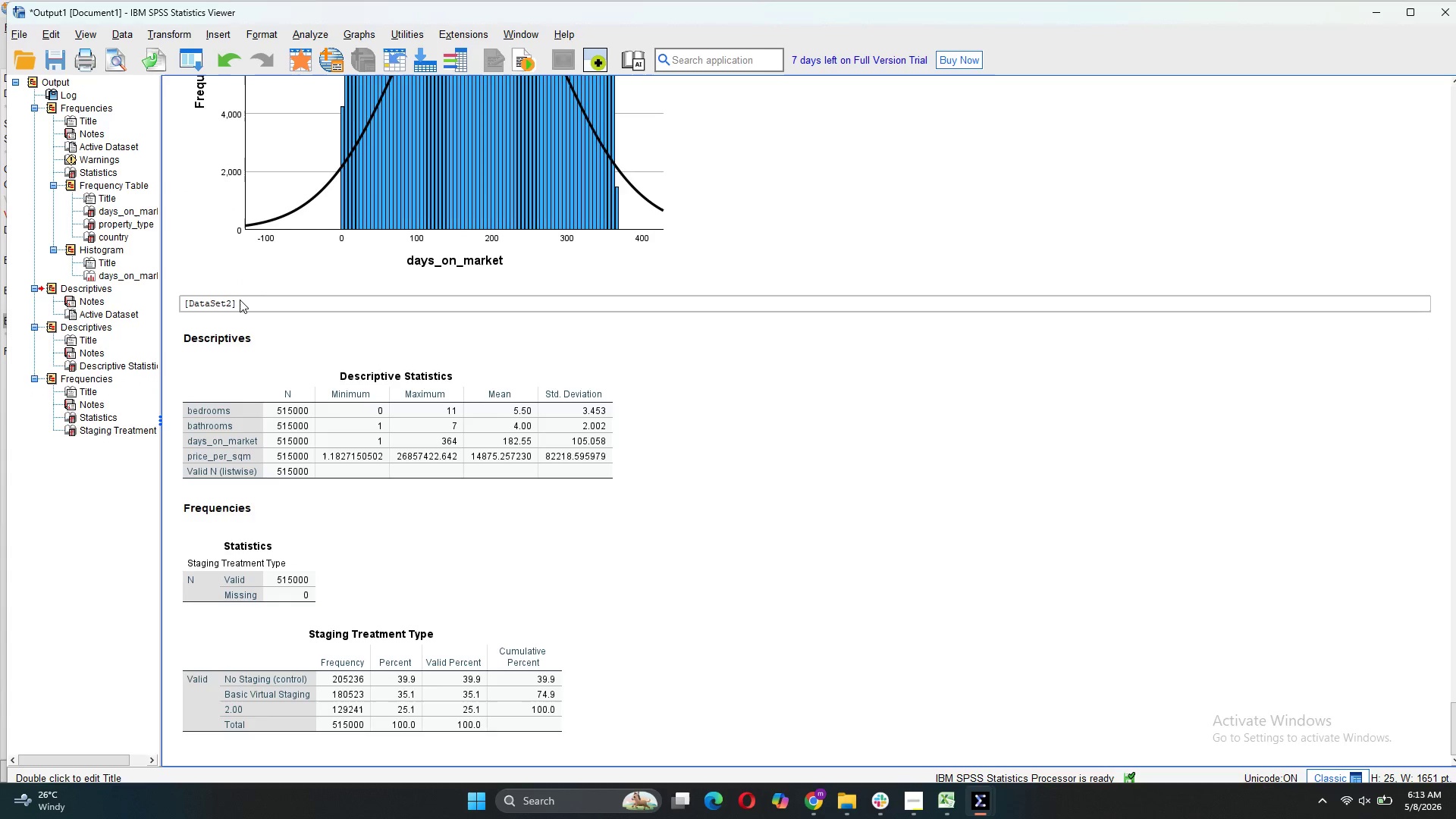 
double_click([240, 300])
 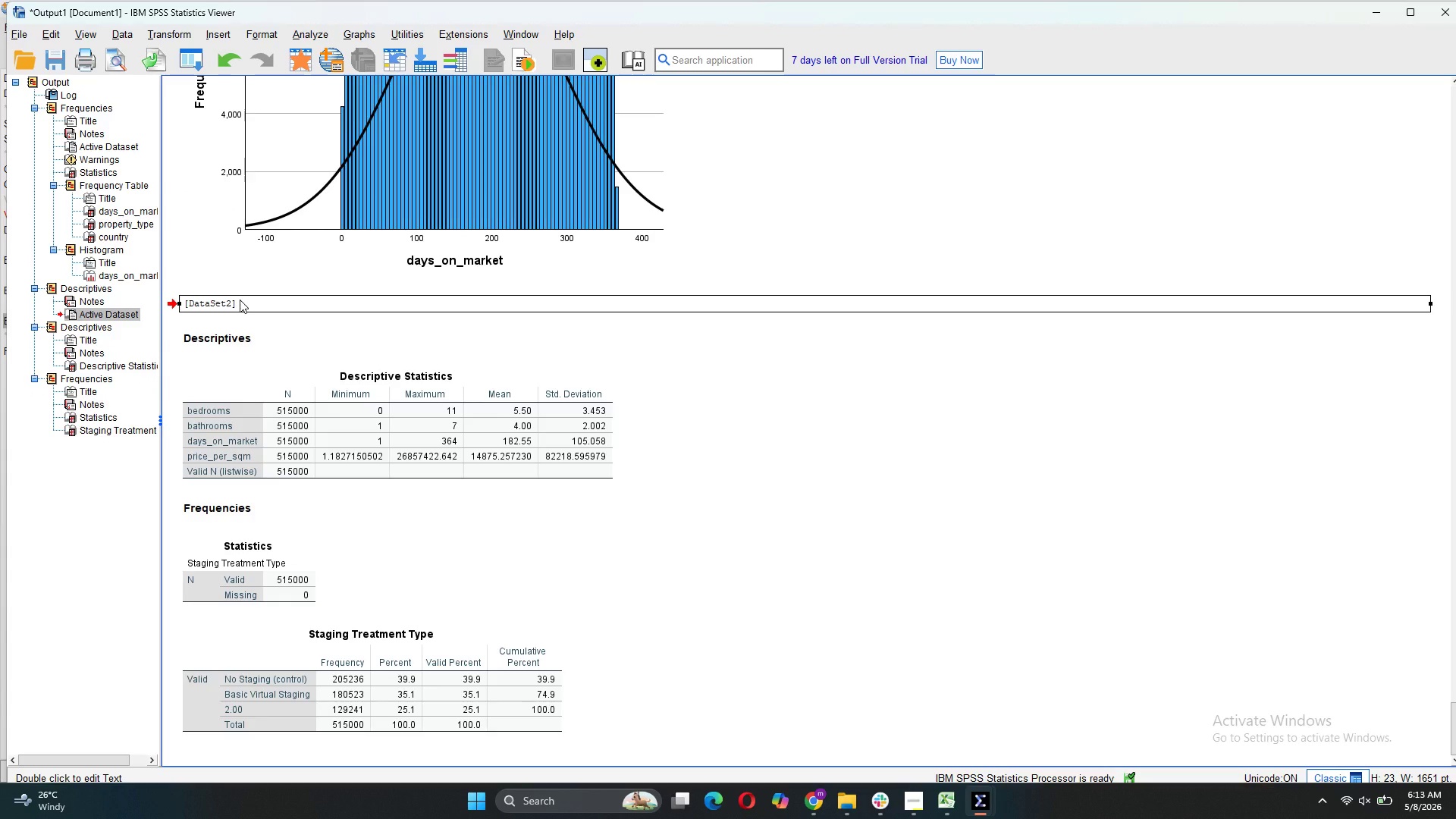 
right_click([240, 300])
 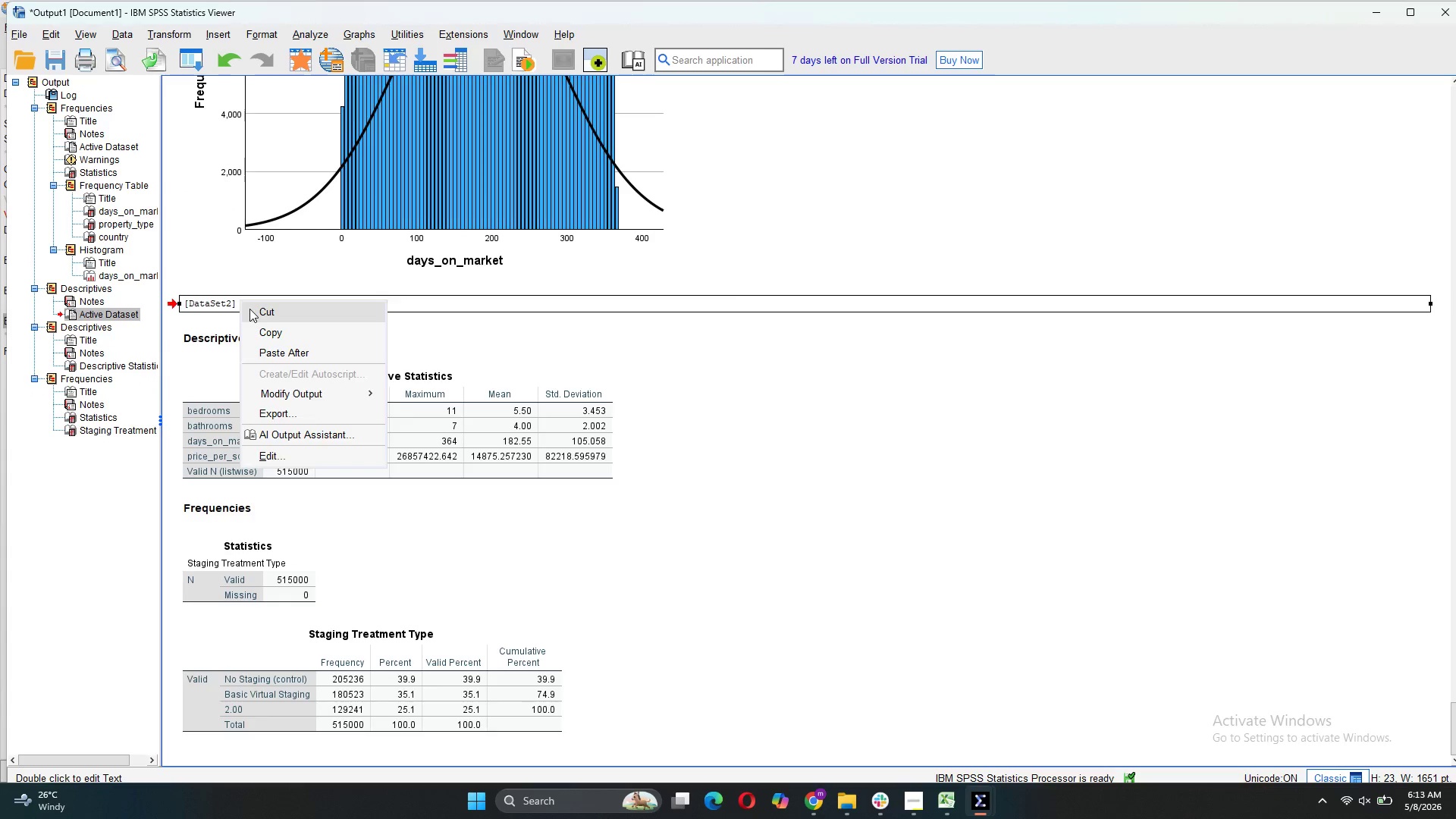 
left_click([249, 309])
 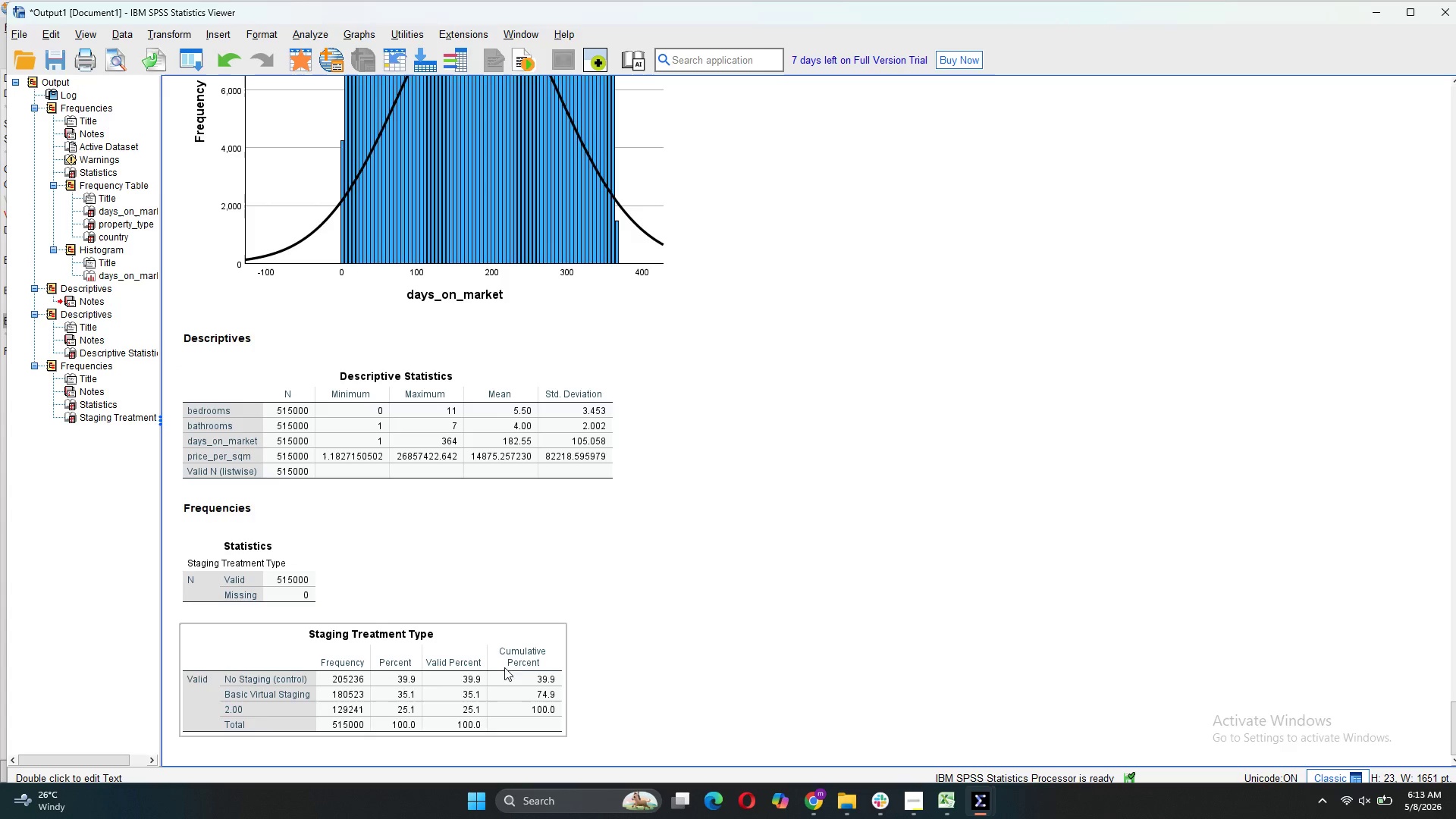 
scroll: coordinate [473, 616], scroll_direction: down, amount: 5.0
 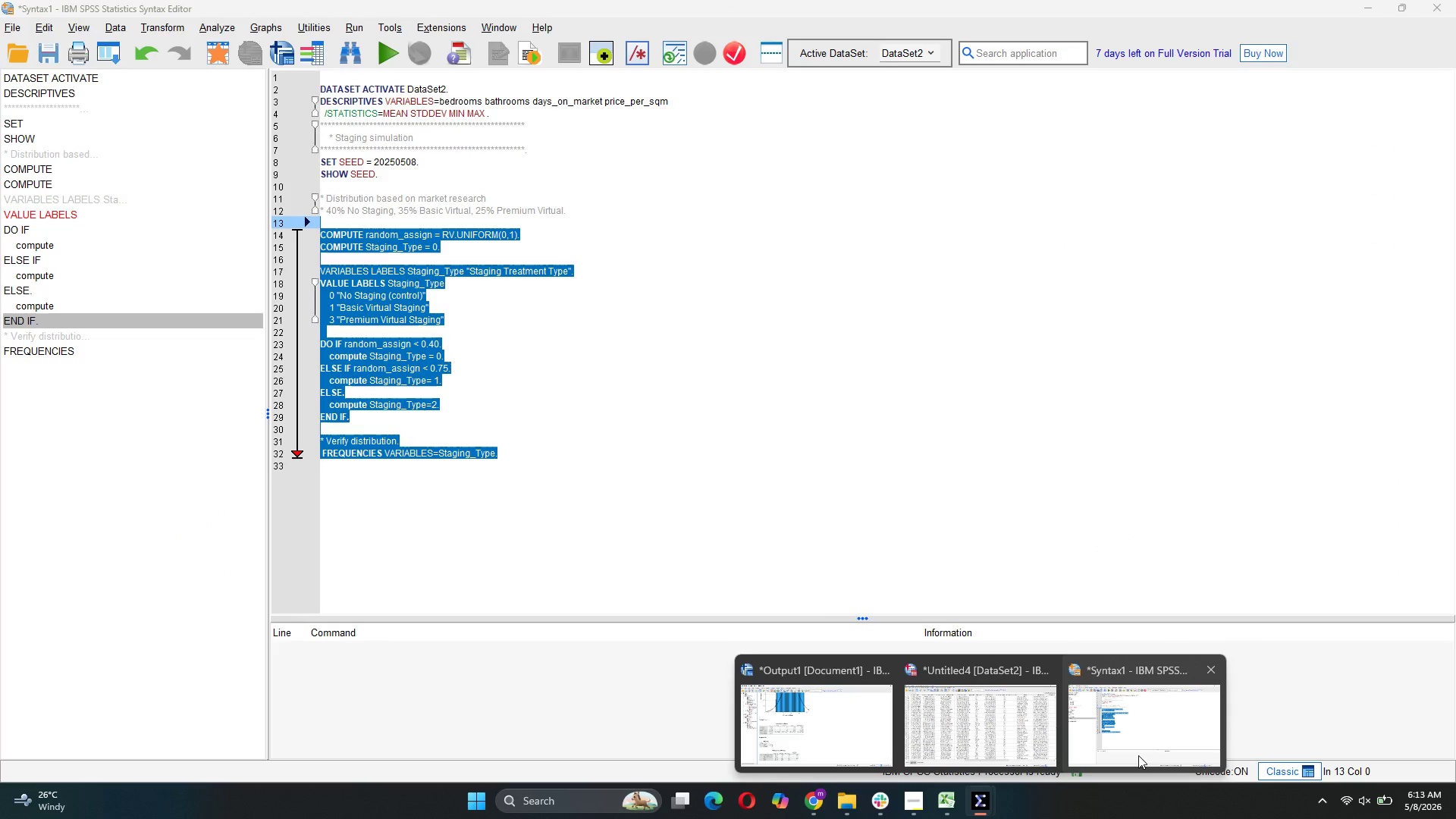 
wait(27.26)
 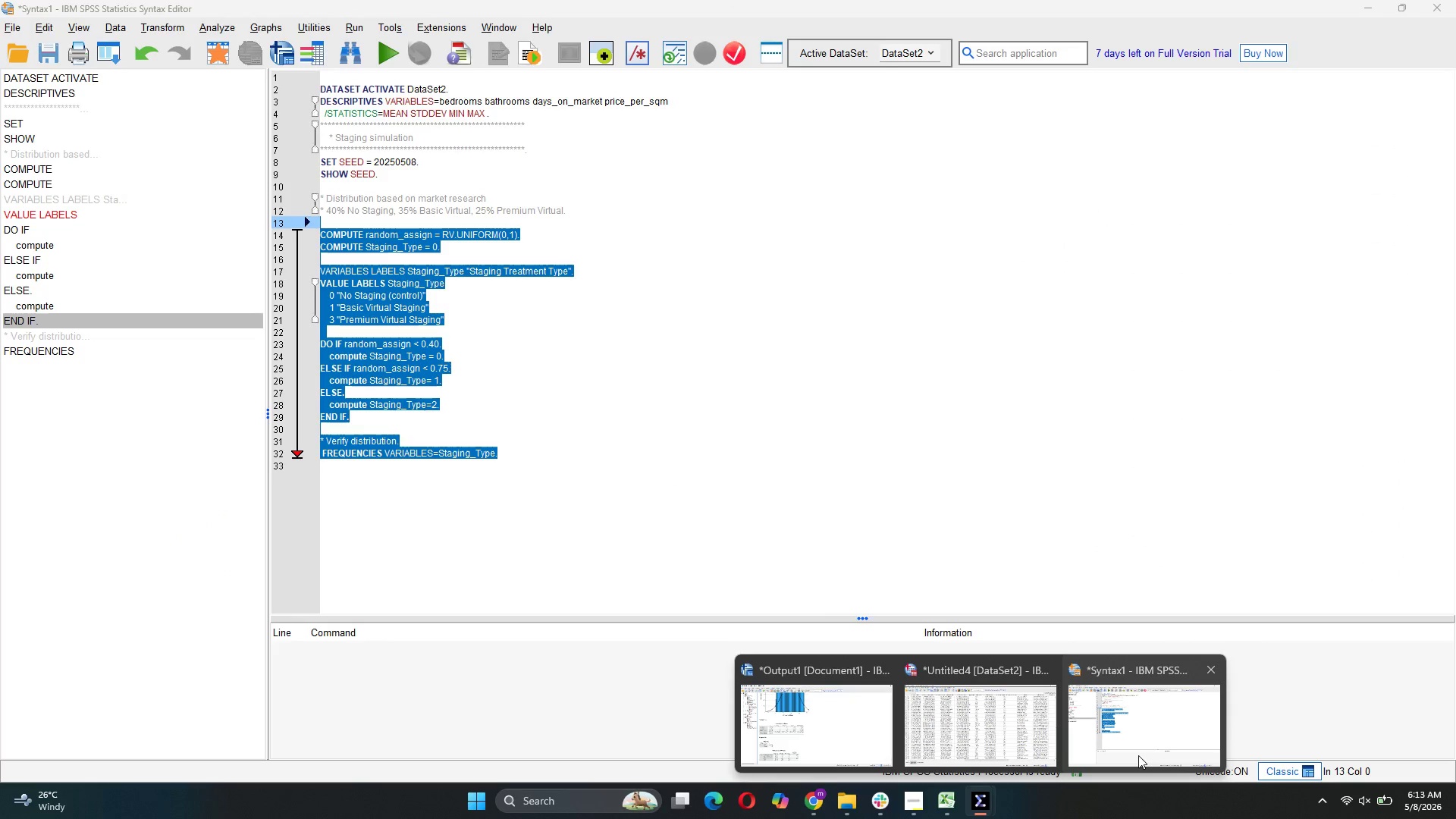 
left_click([981, 733])
 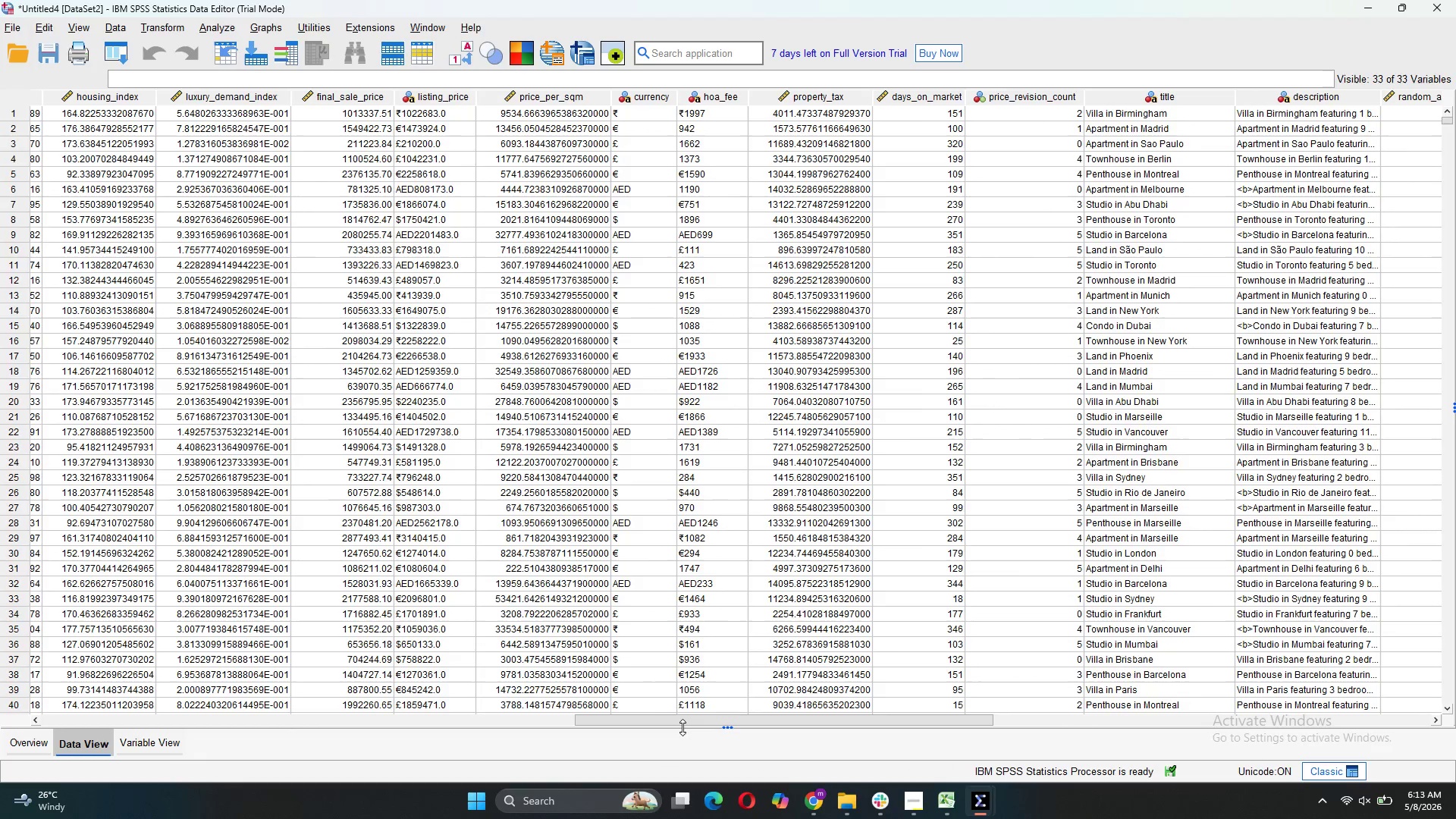 
left_click([682, 727])
 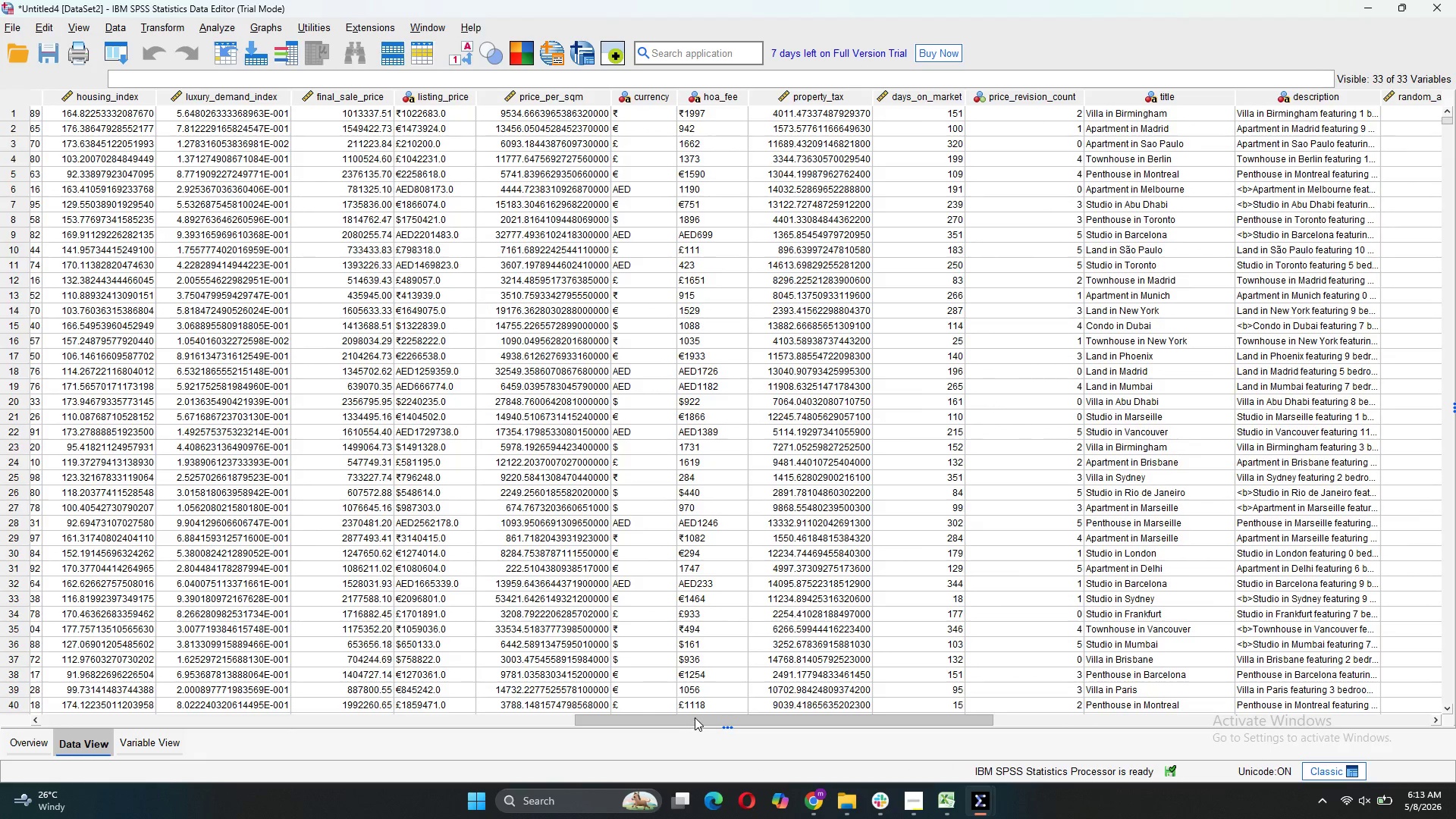 
left_click_drag(start_coordinate=[695, 717], to_coordinate=[1078, 726])
 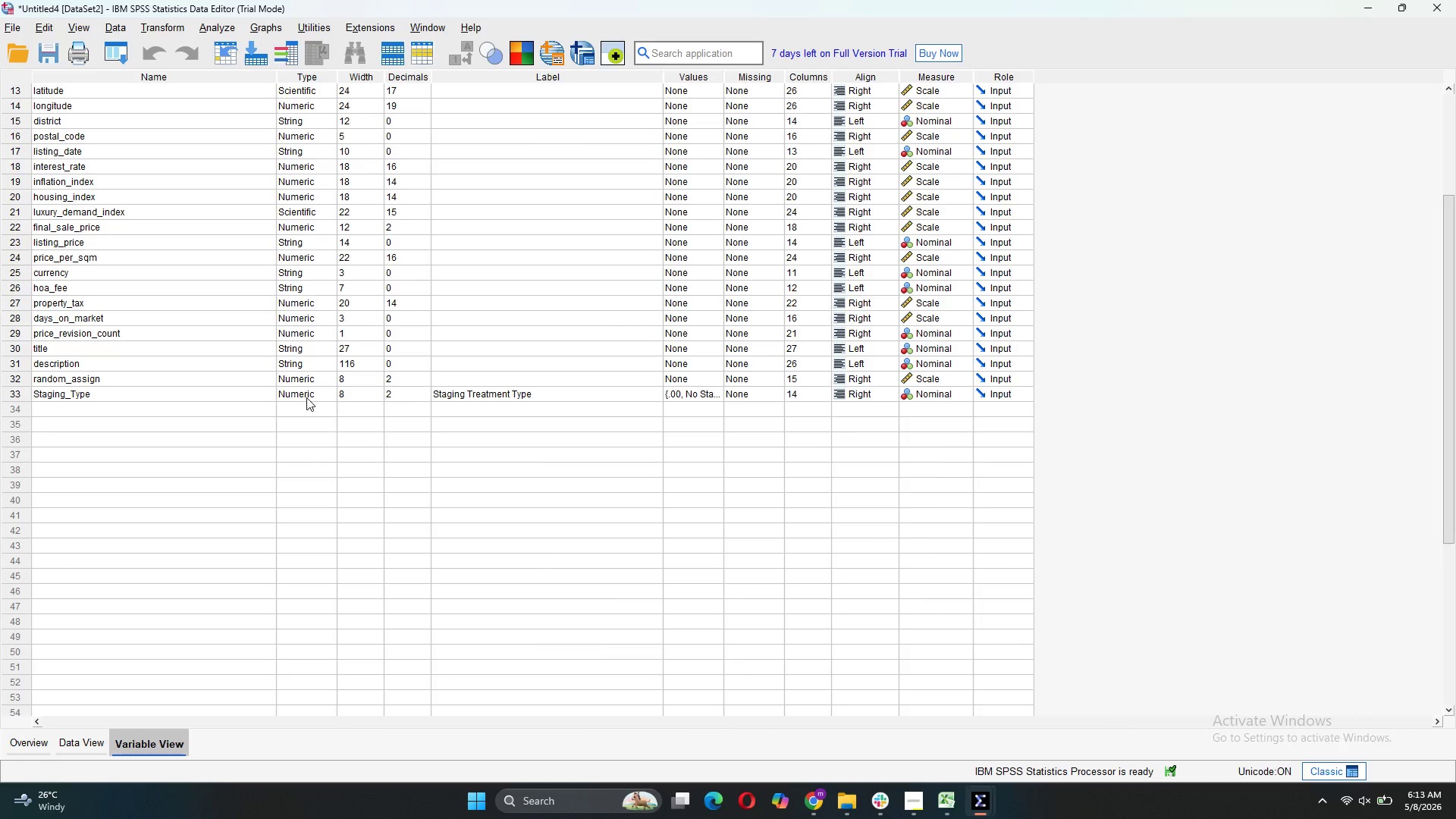 
left_click([407, 394])
 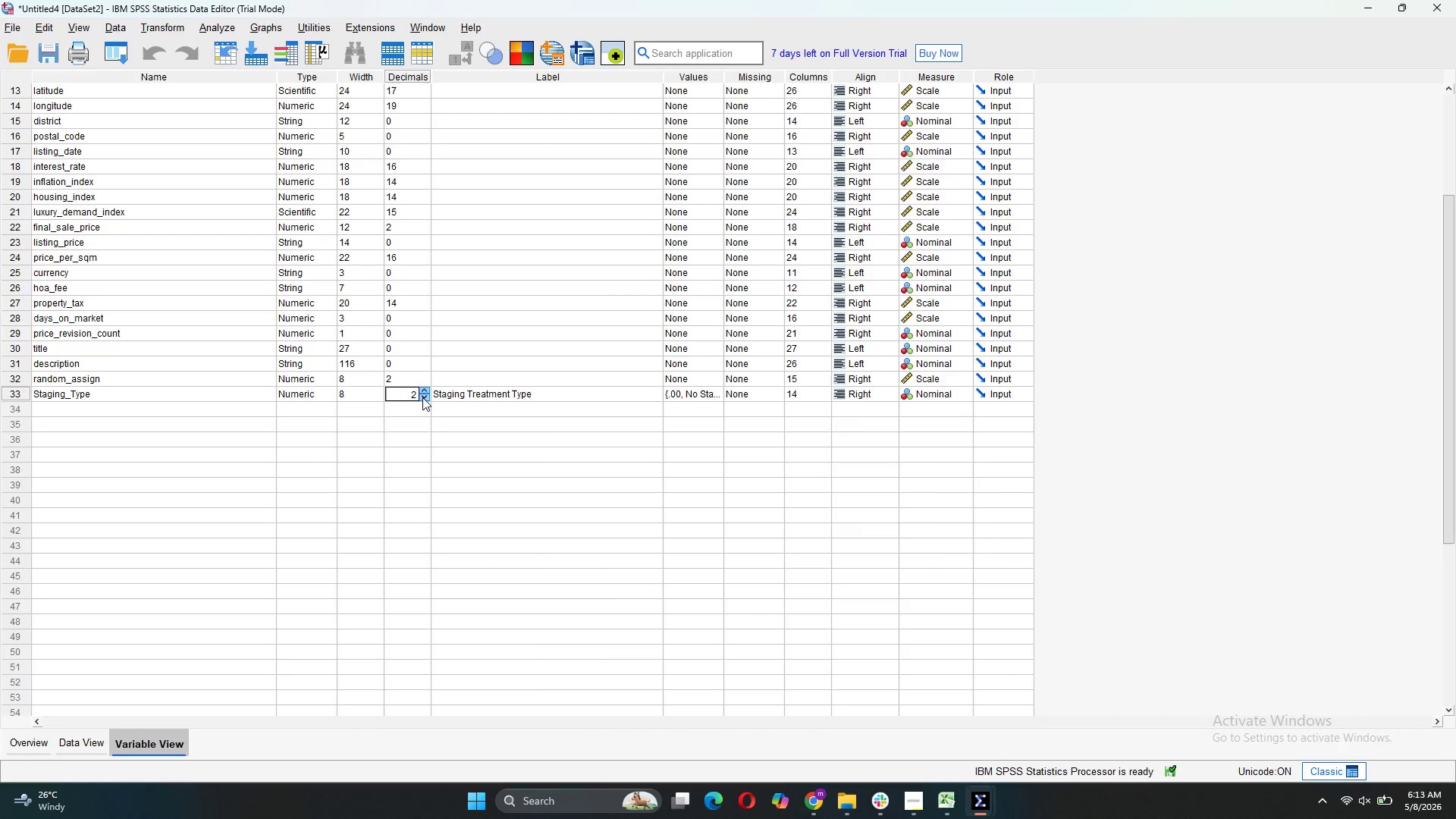 